 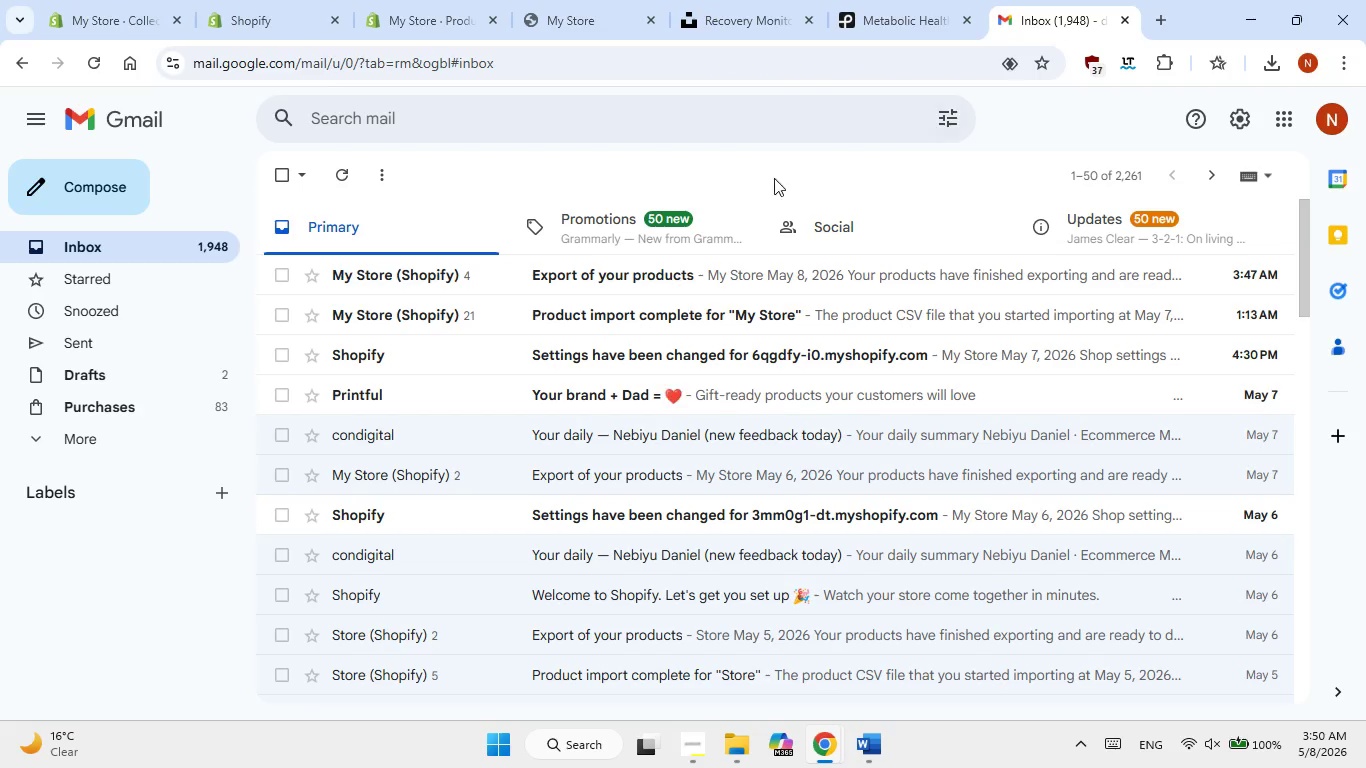 
left_click([344, 167])
 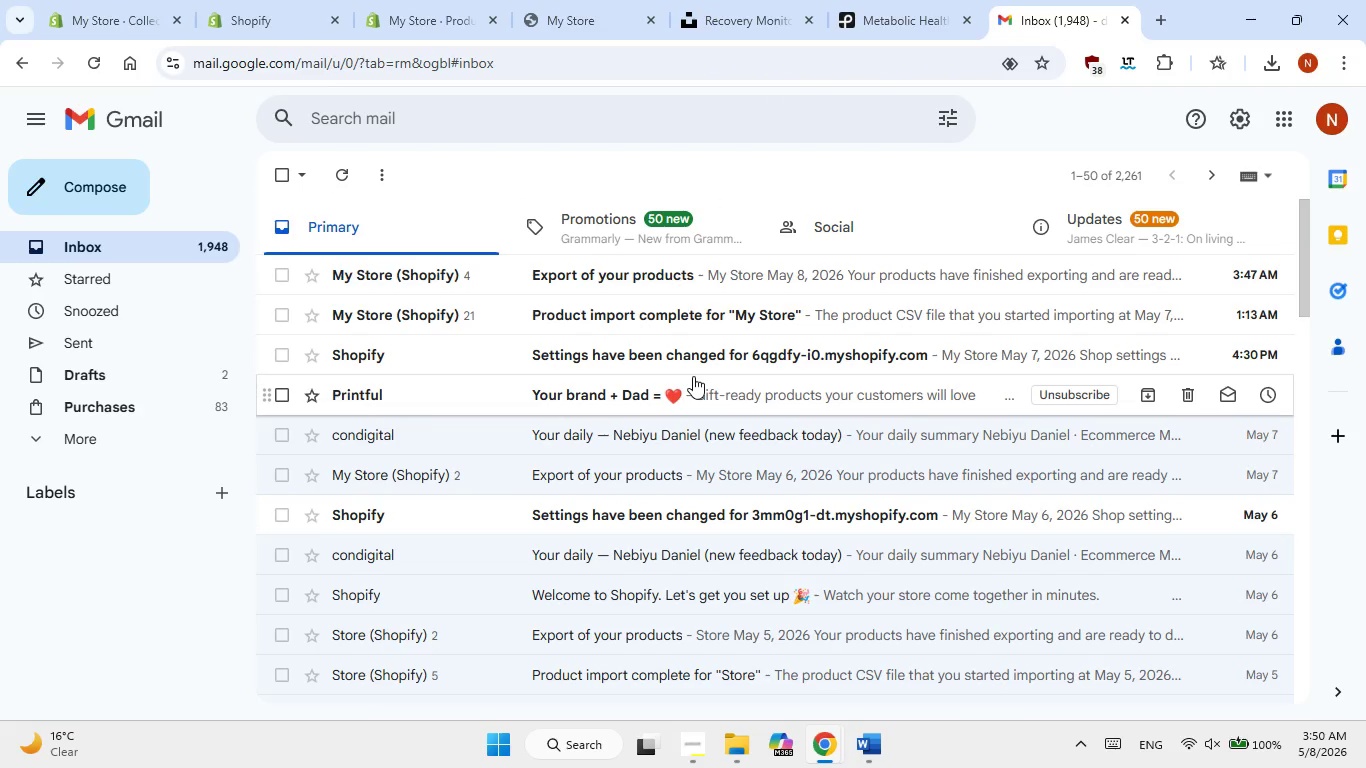 
left_click([848, 277])
 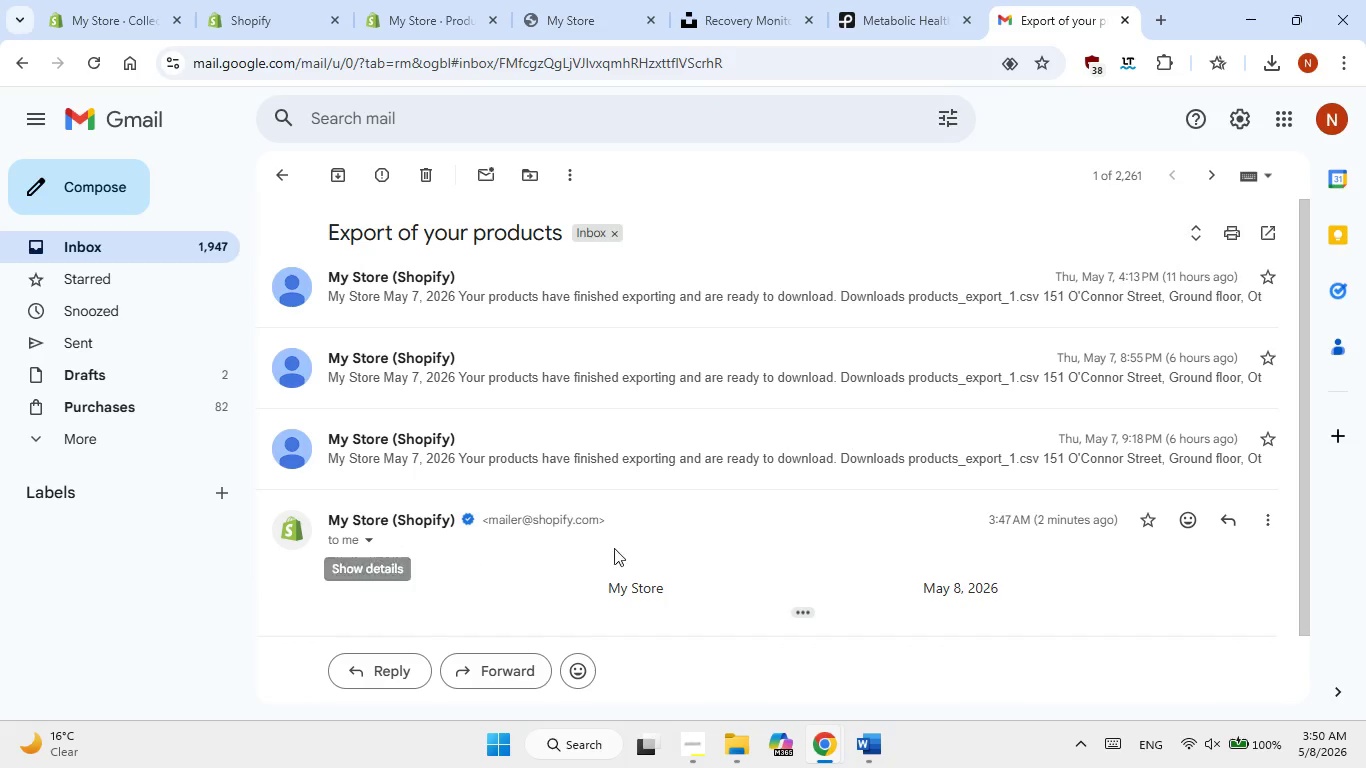 
scroll: coordinate [739, 548], scroll_direction: down, amount: 1.0
 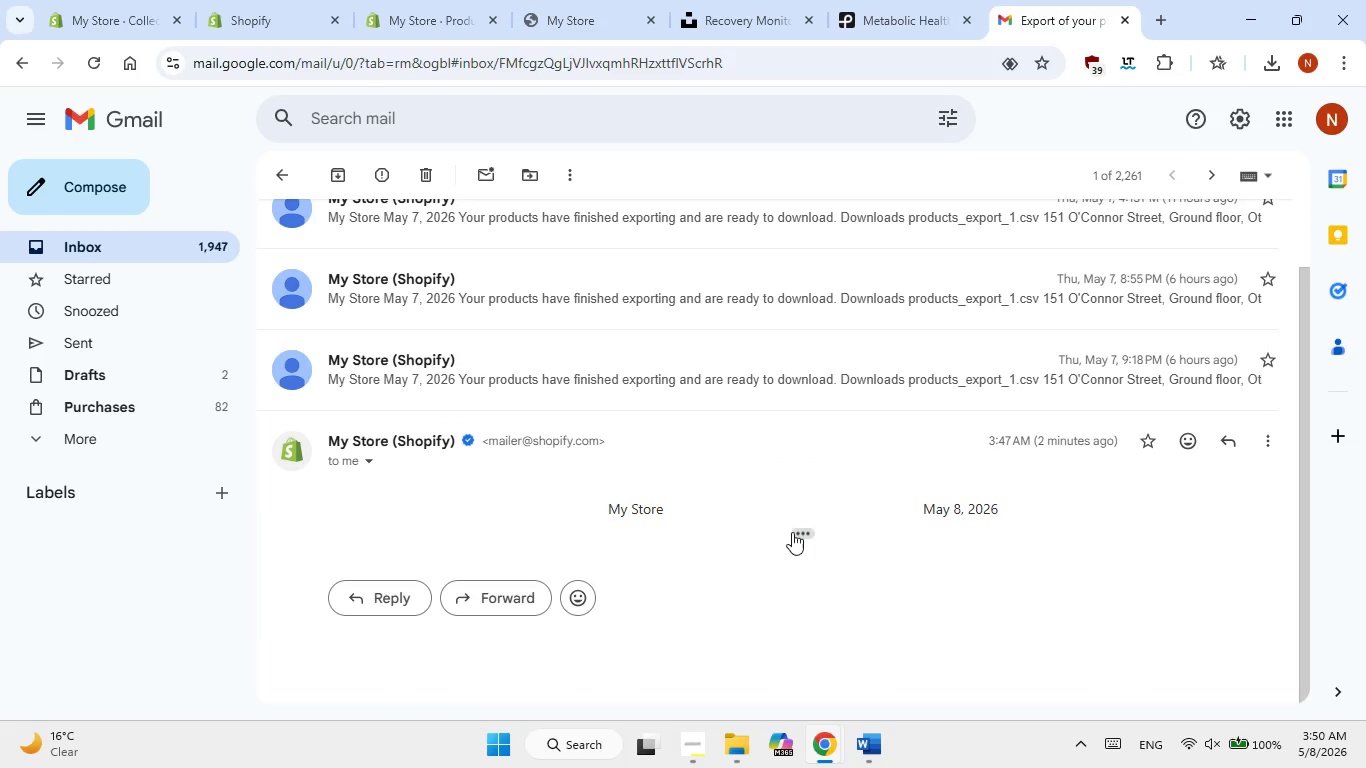 
left_click([792, 532])
 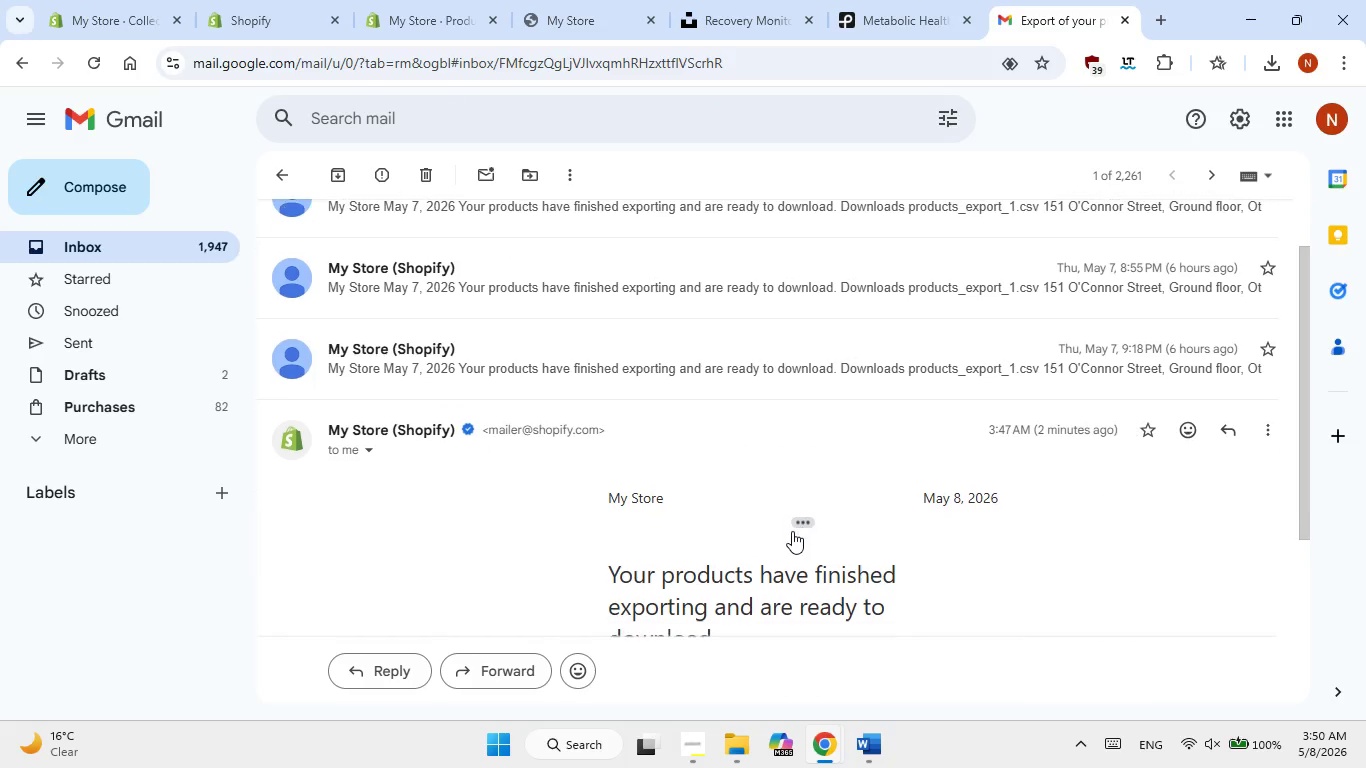 
scroll: coordinate [792, 531], scroll_direction: down, amount: 2.0
 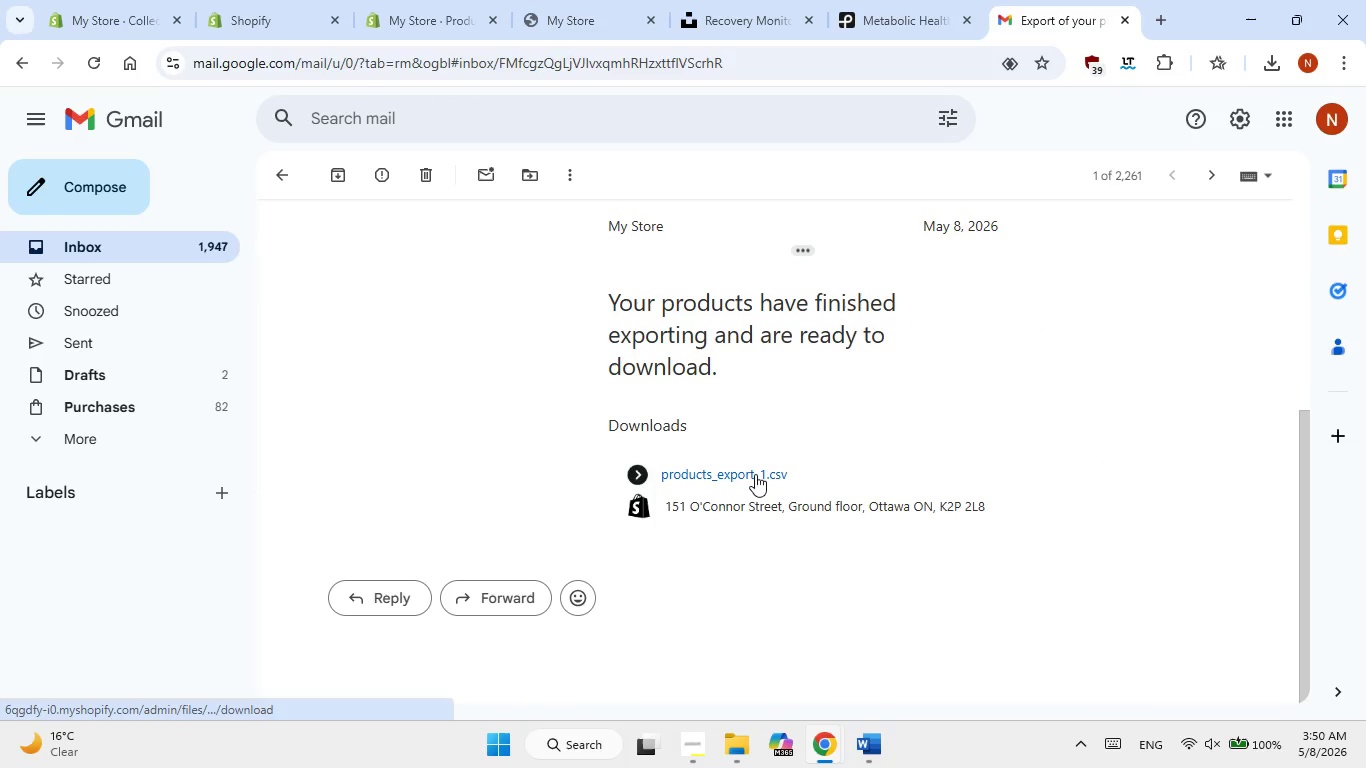 
left_click([755, 474])
 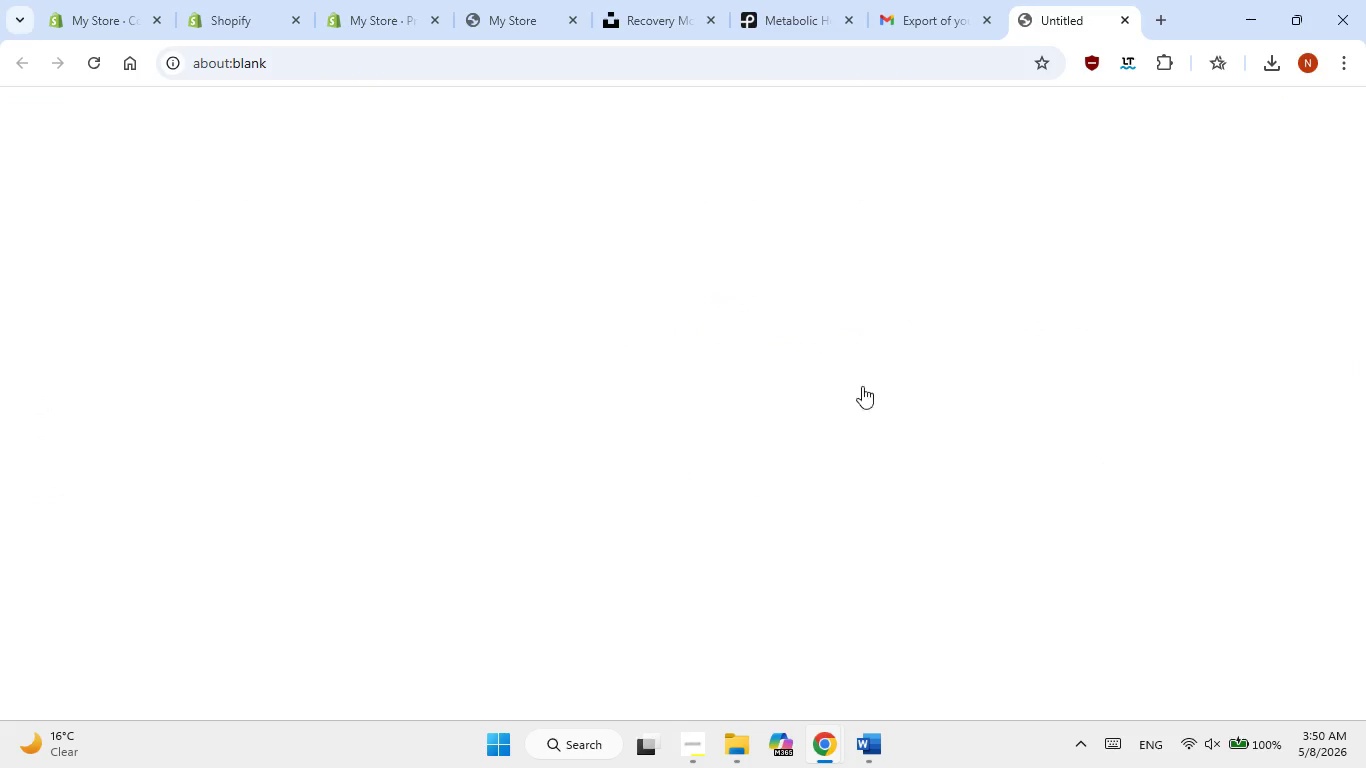 
left_click([1240, 4])